 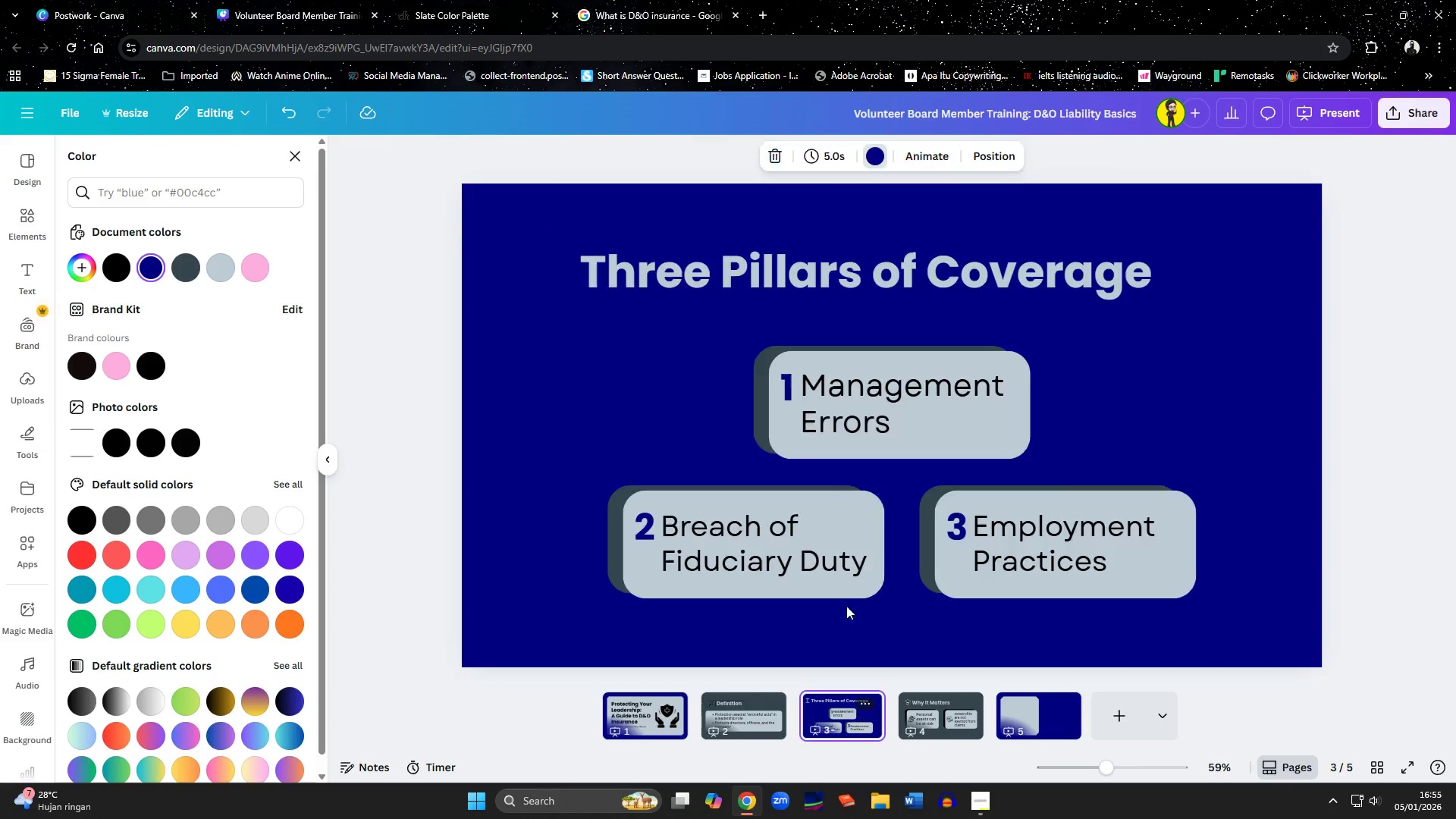 
left_click([717, 290])
 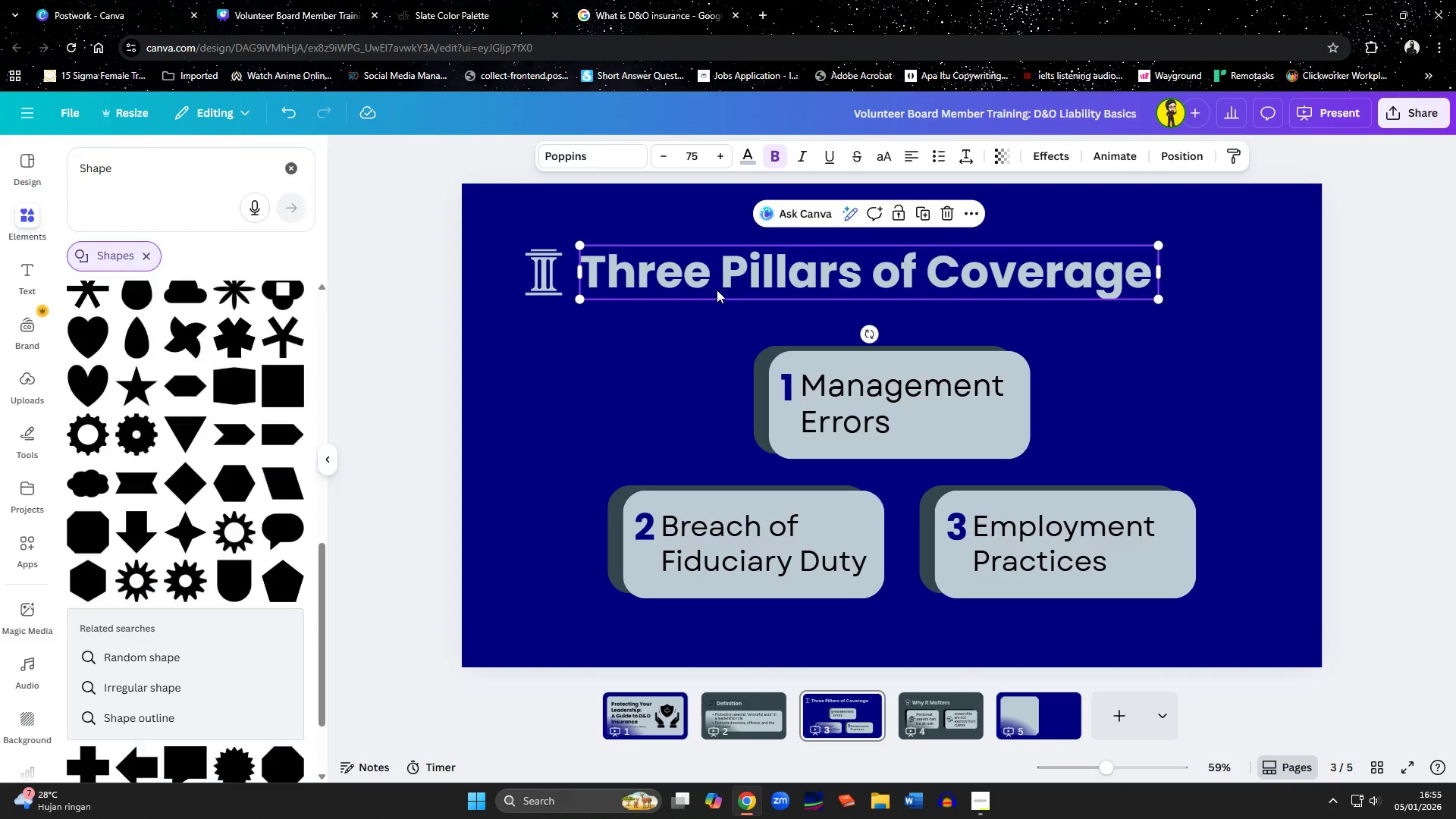 
key(Control+C)
 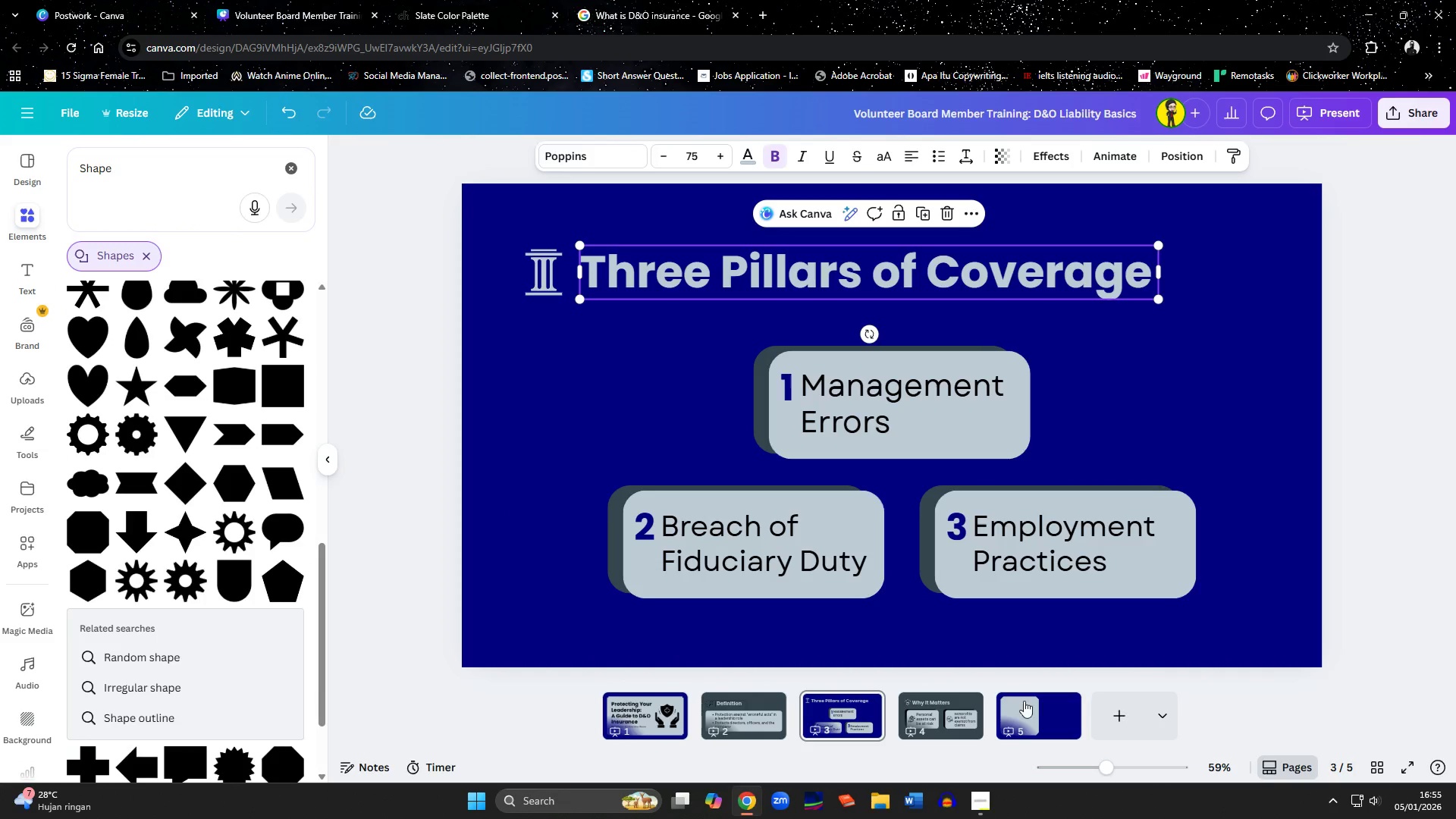 
left_click([1033, 711])
 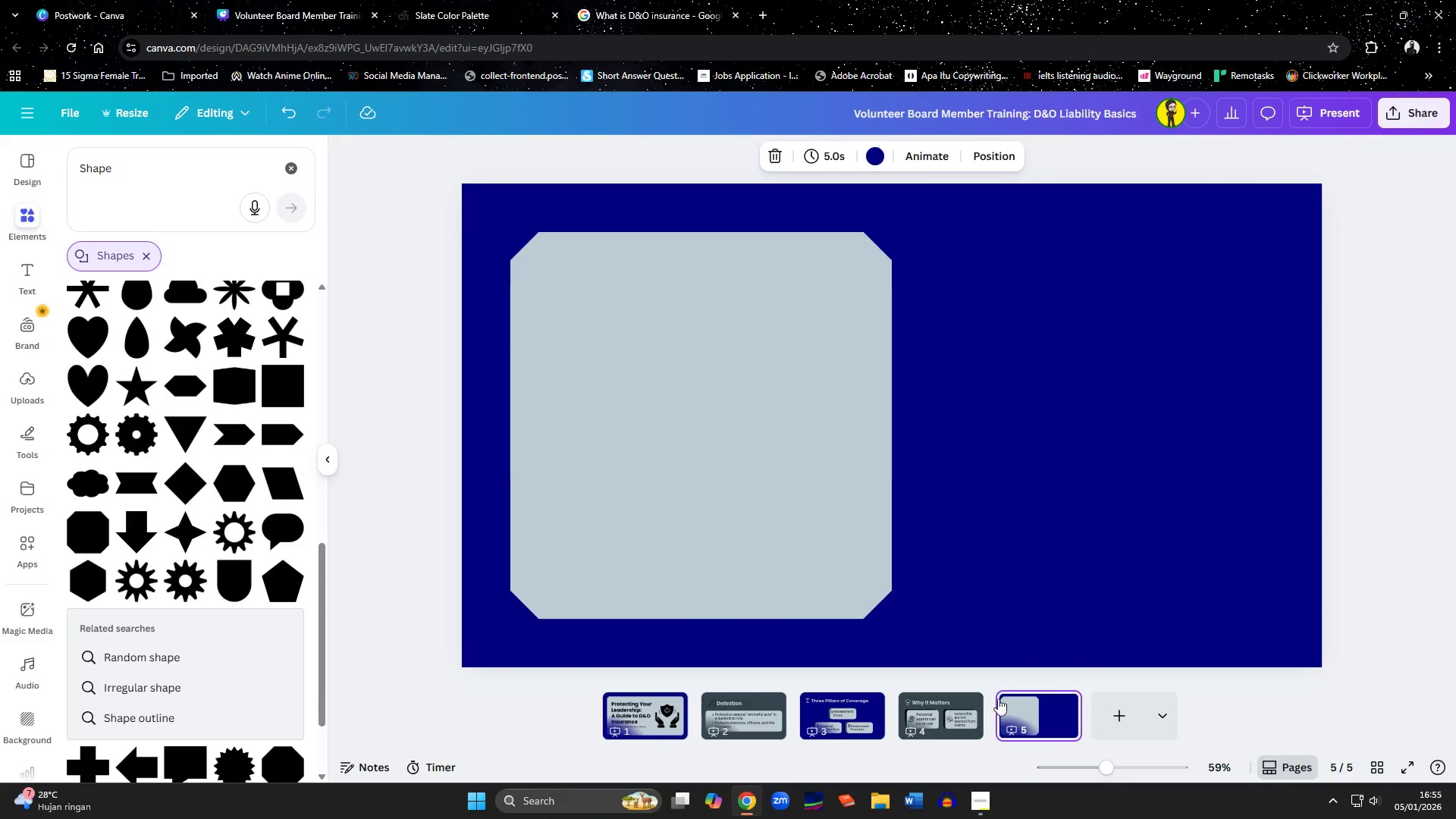 
left_click([949, 711])
 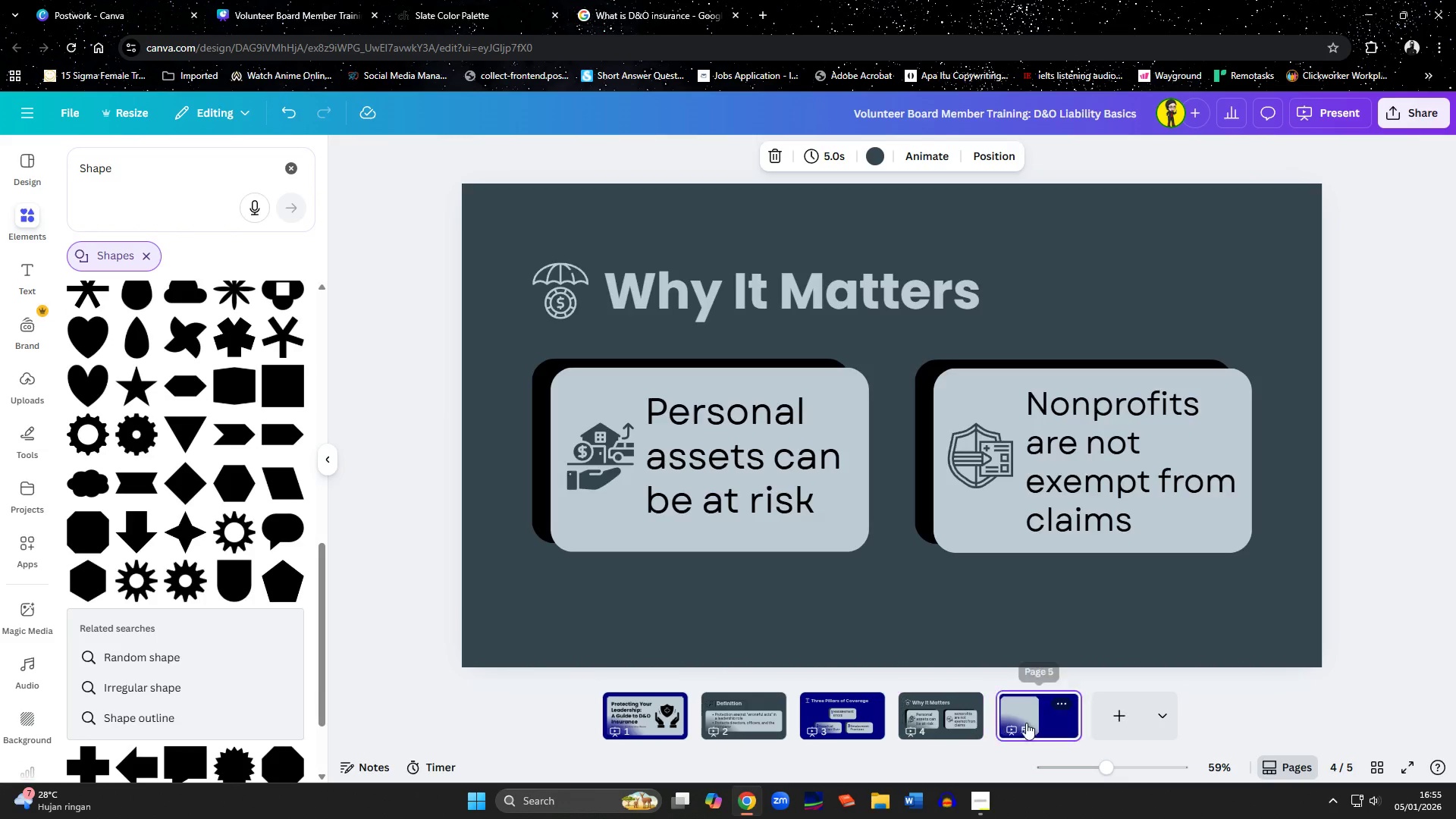 
double_click([963, 422])
 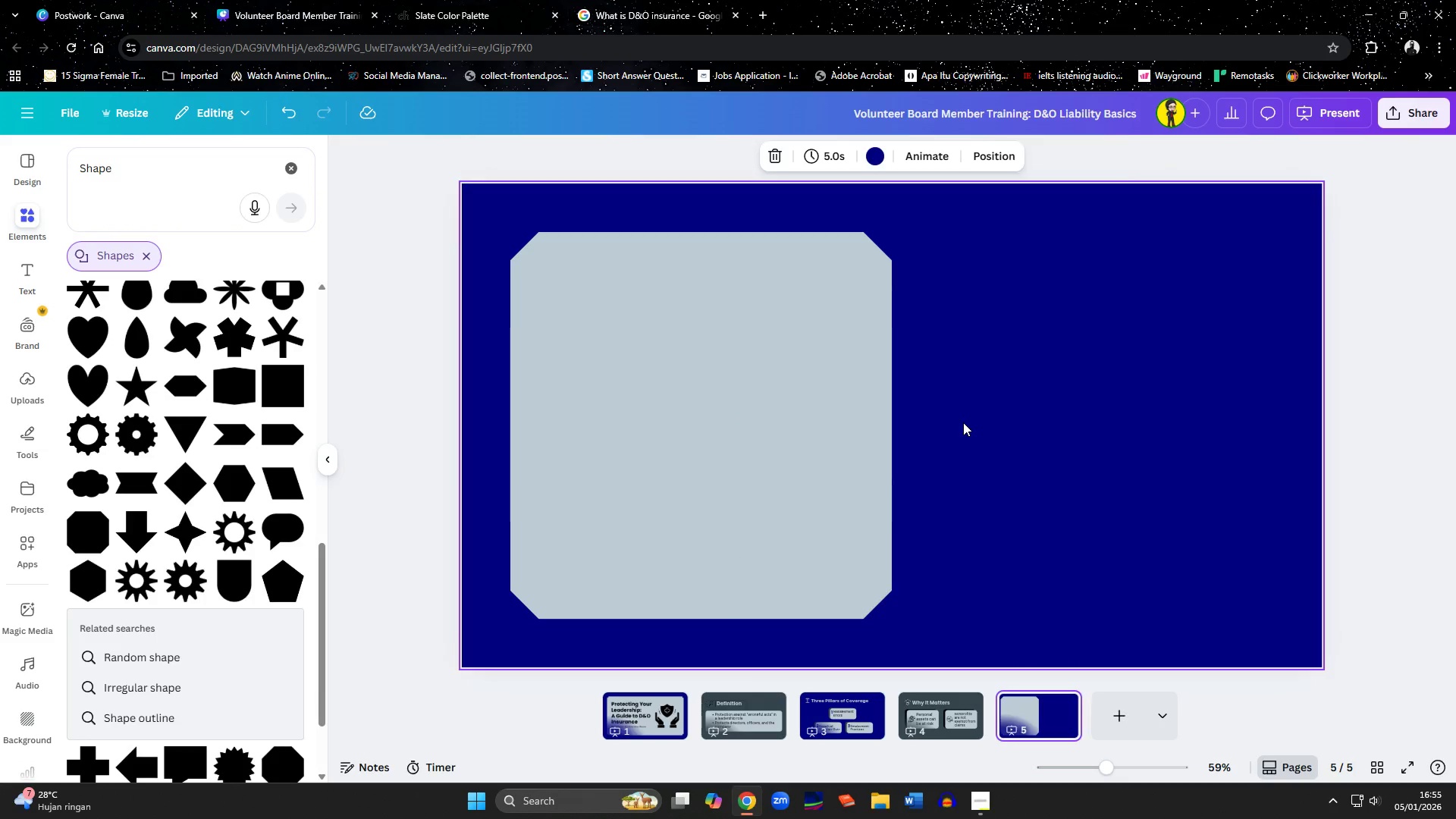 
key(Control+ControlLeft)
 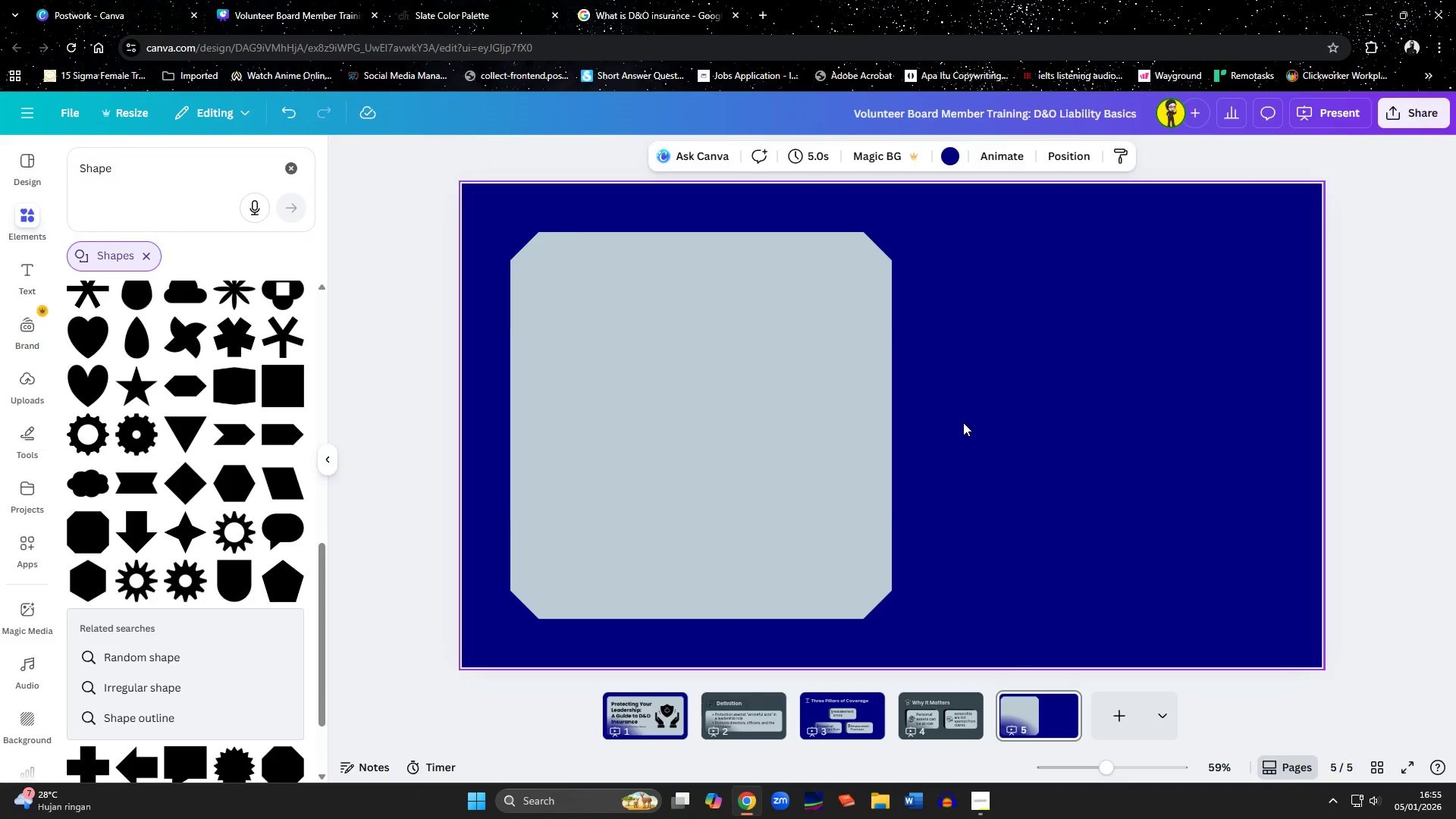 
key(Control+V)
 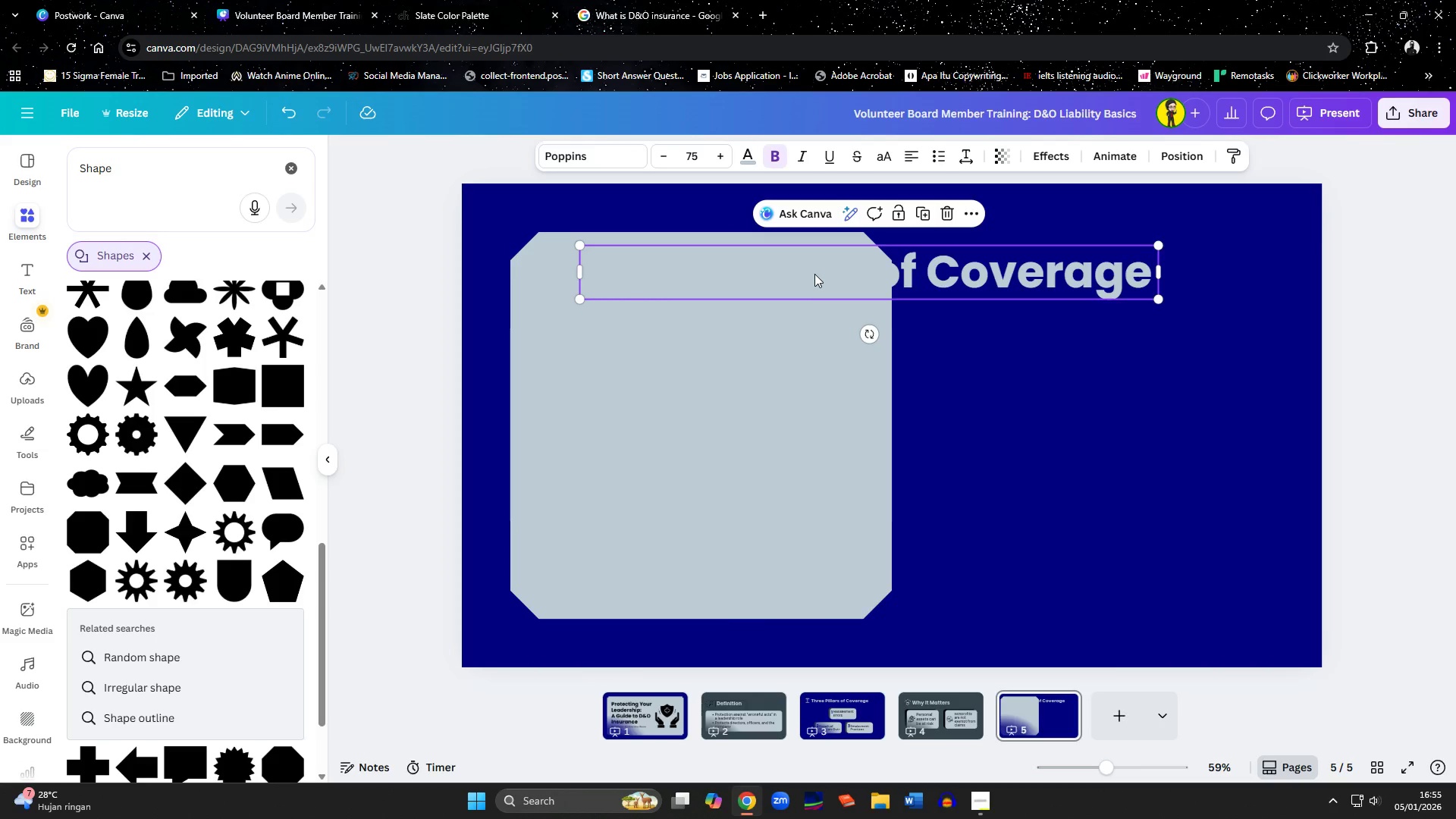 
left_click_drag(start_coordinate=[824, 281], to_coordinate=[1160, 295])
 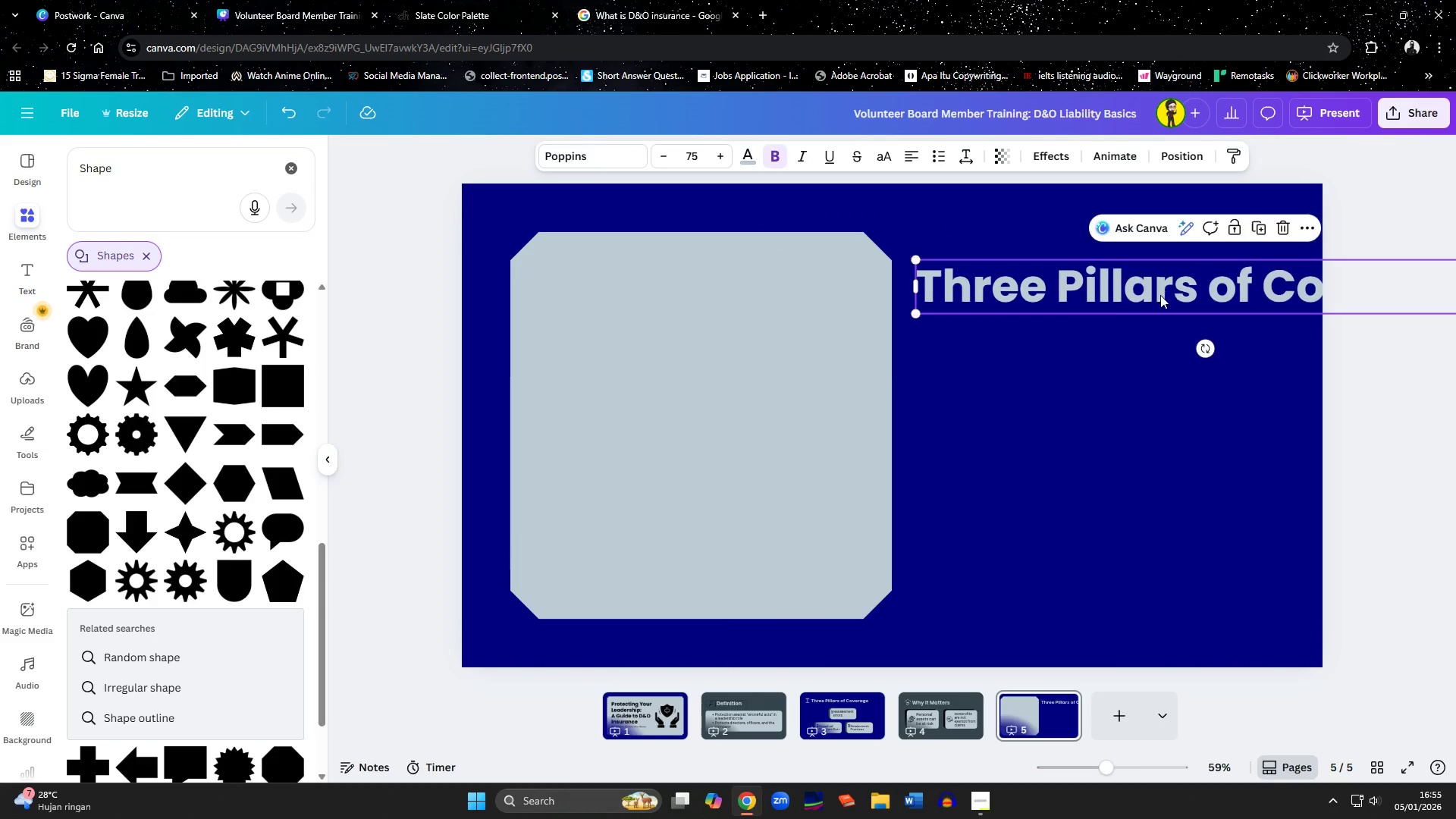 
left_click([1160, 295])
 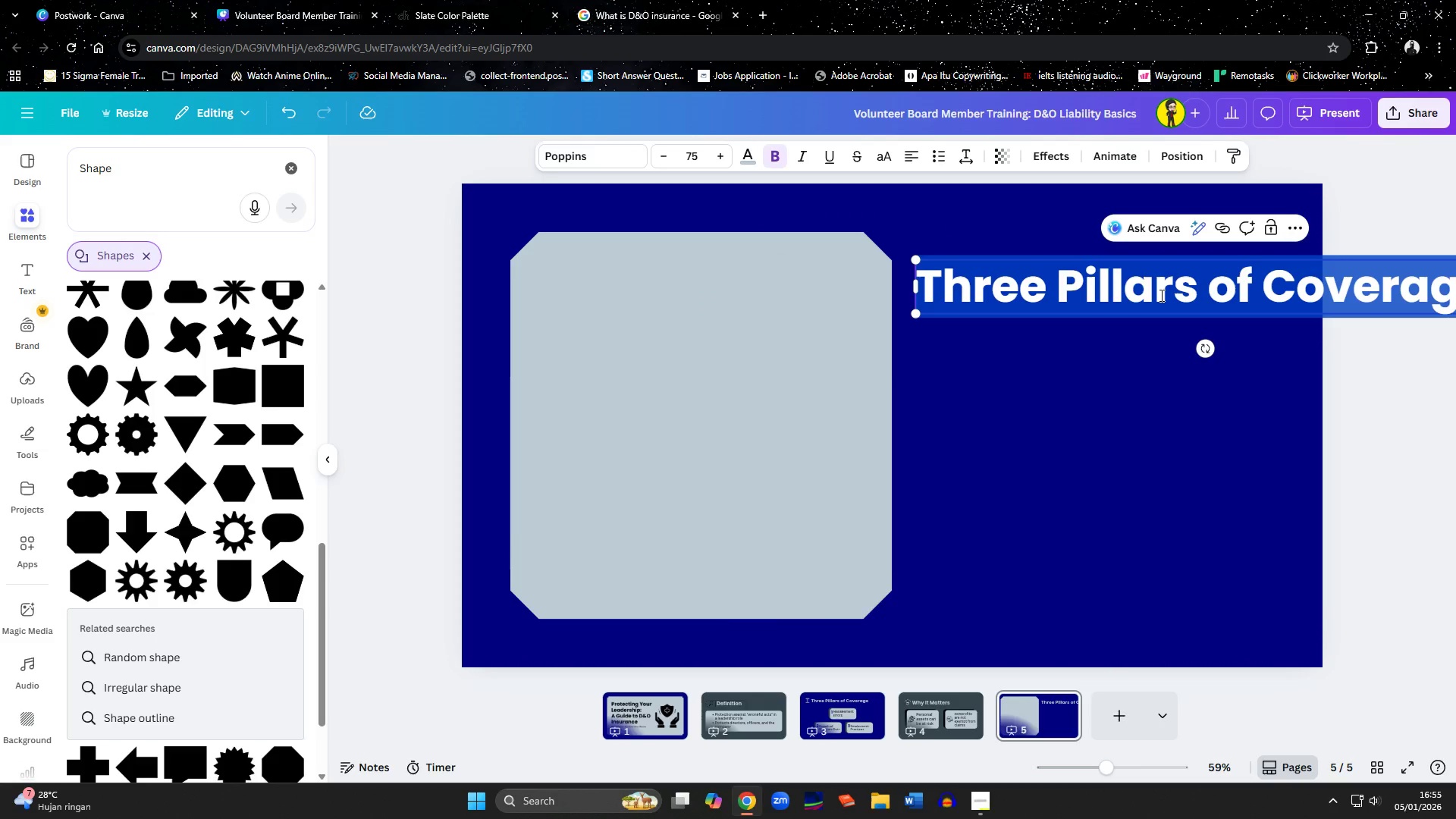 
type(Thank you very much.)
 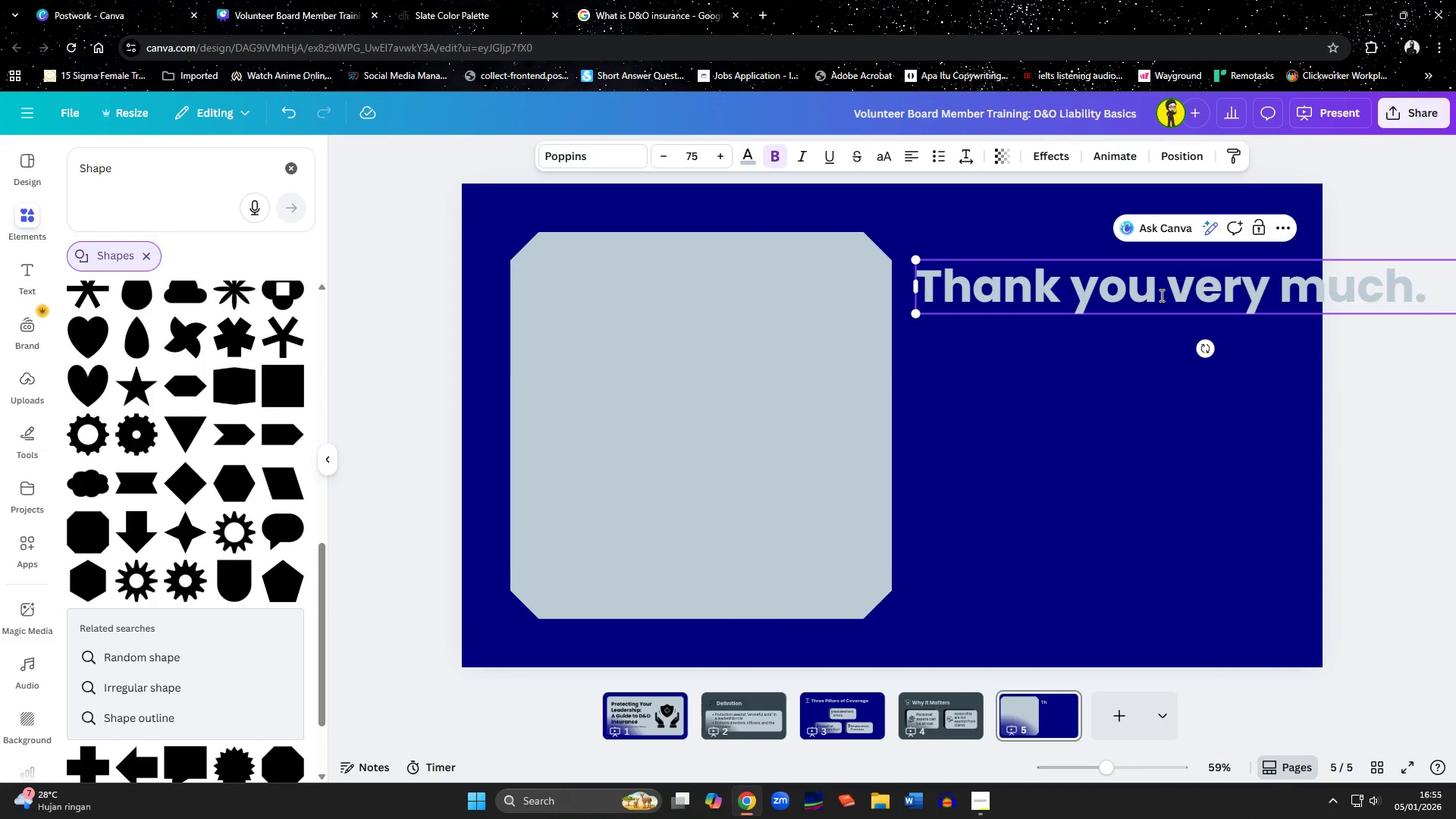 
left_click([1157, 340])
 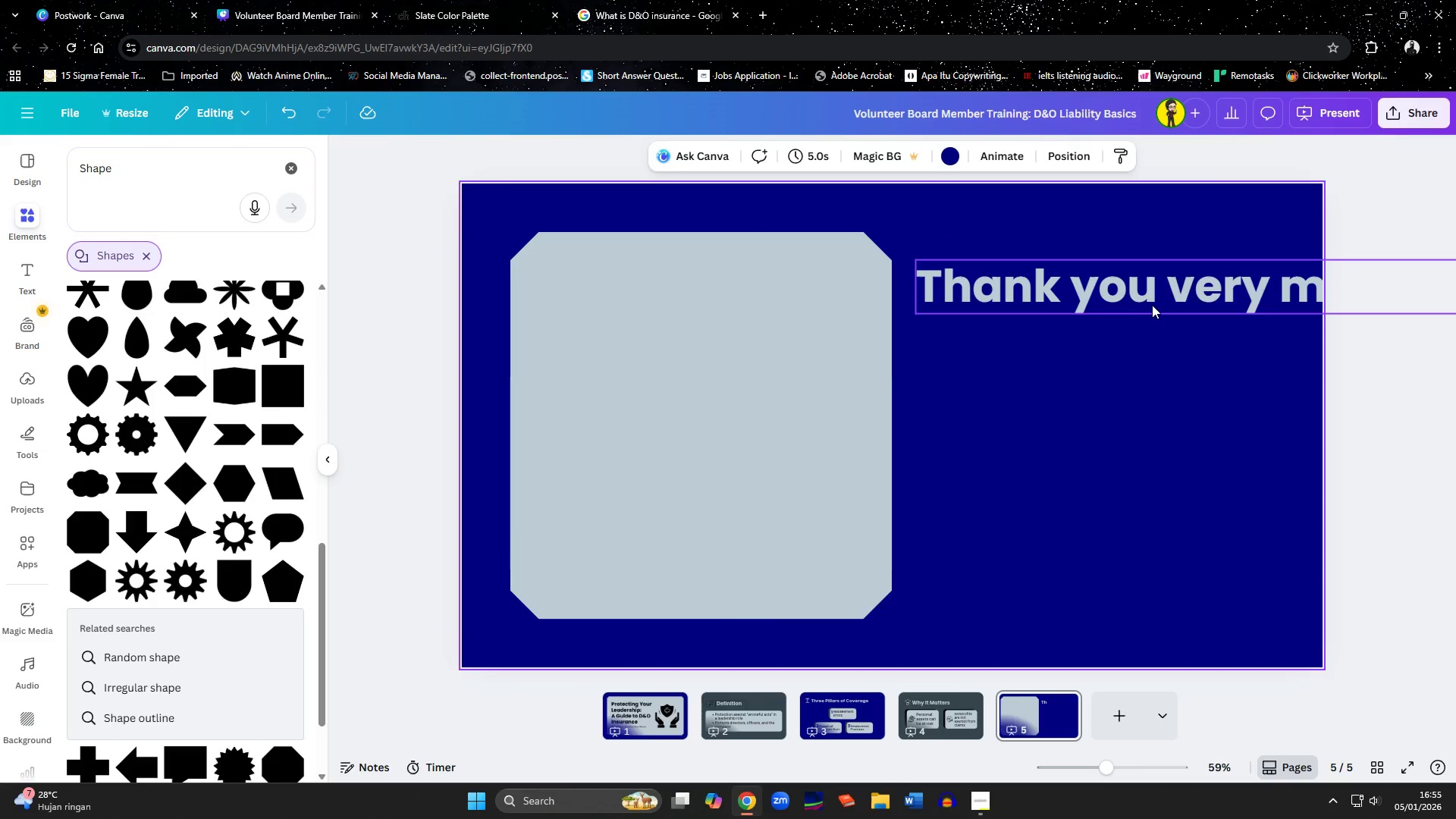 
left_click_drag(start_coordinate=[1152, 305], to_coordinate=[1062, 317])
 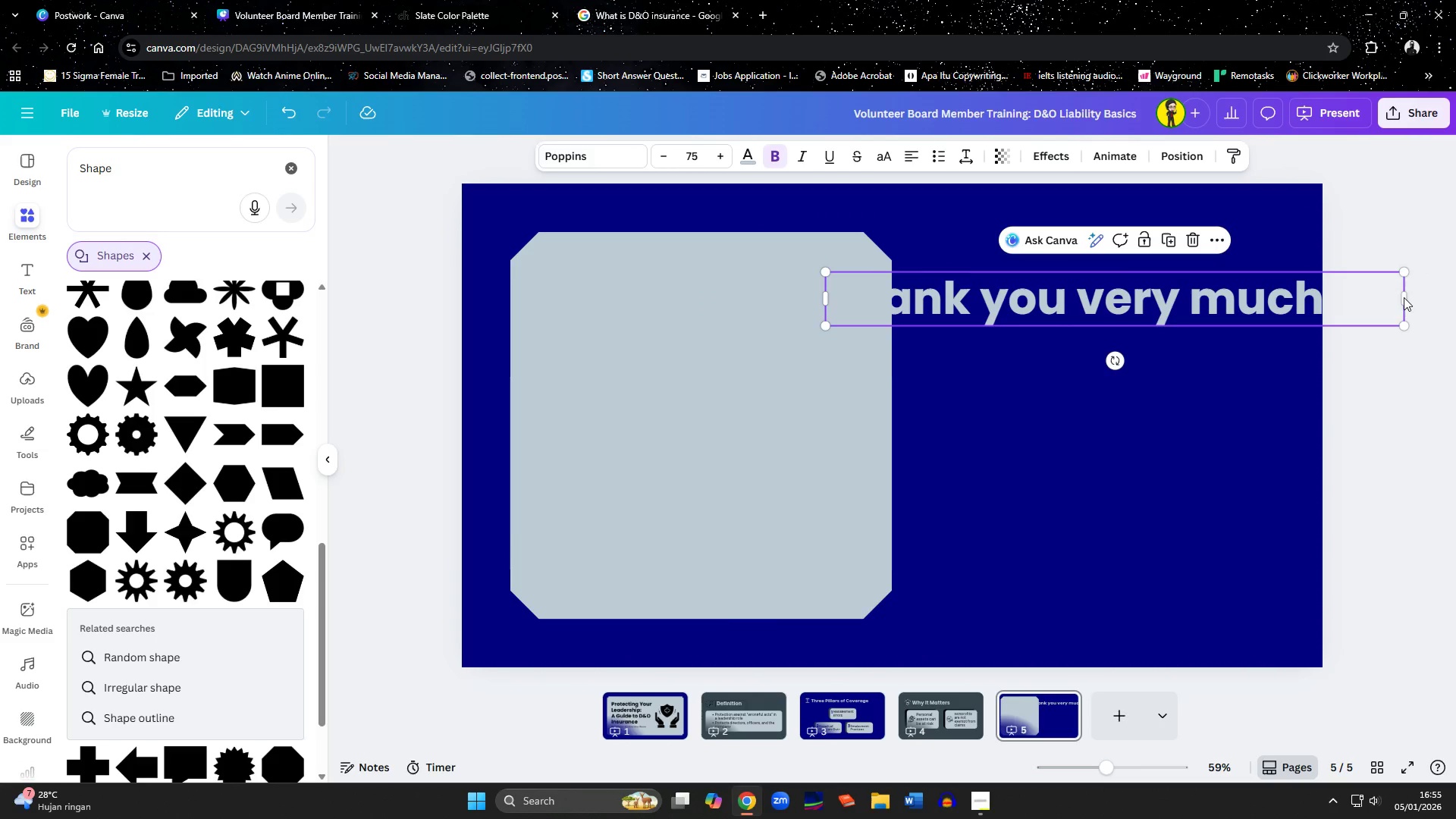 
left_click_drag(start_coordinate=[1405, 297], to_coordinate=[1173, 304])
 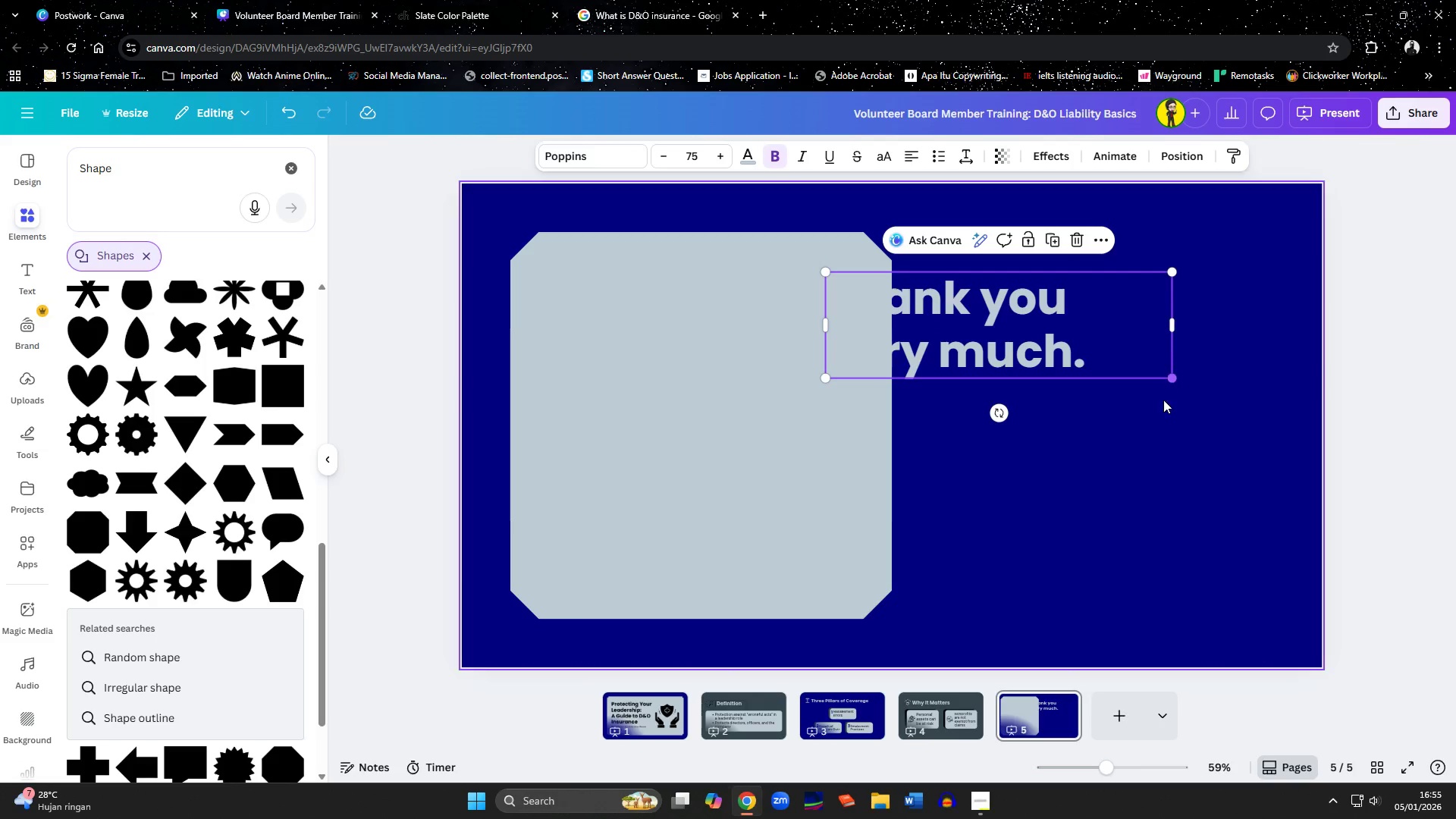 
left_click_drag(start_coordinate=[1113, 338], to_coordinate=[801, 302])
 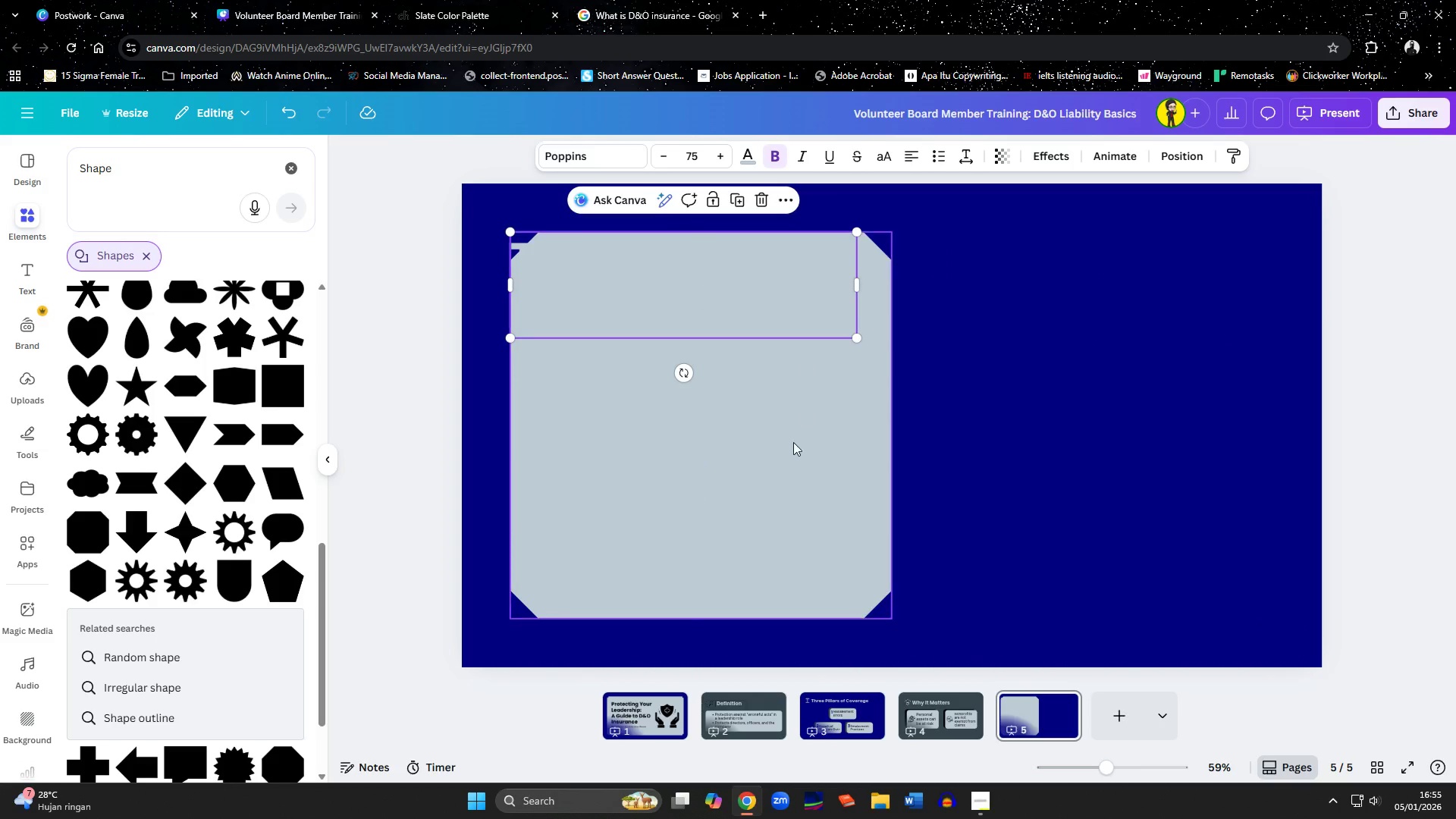 
left_click_drag(start_coordinate=[793, 442], to_coordinate=[1174, 445])
 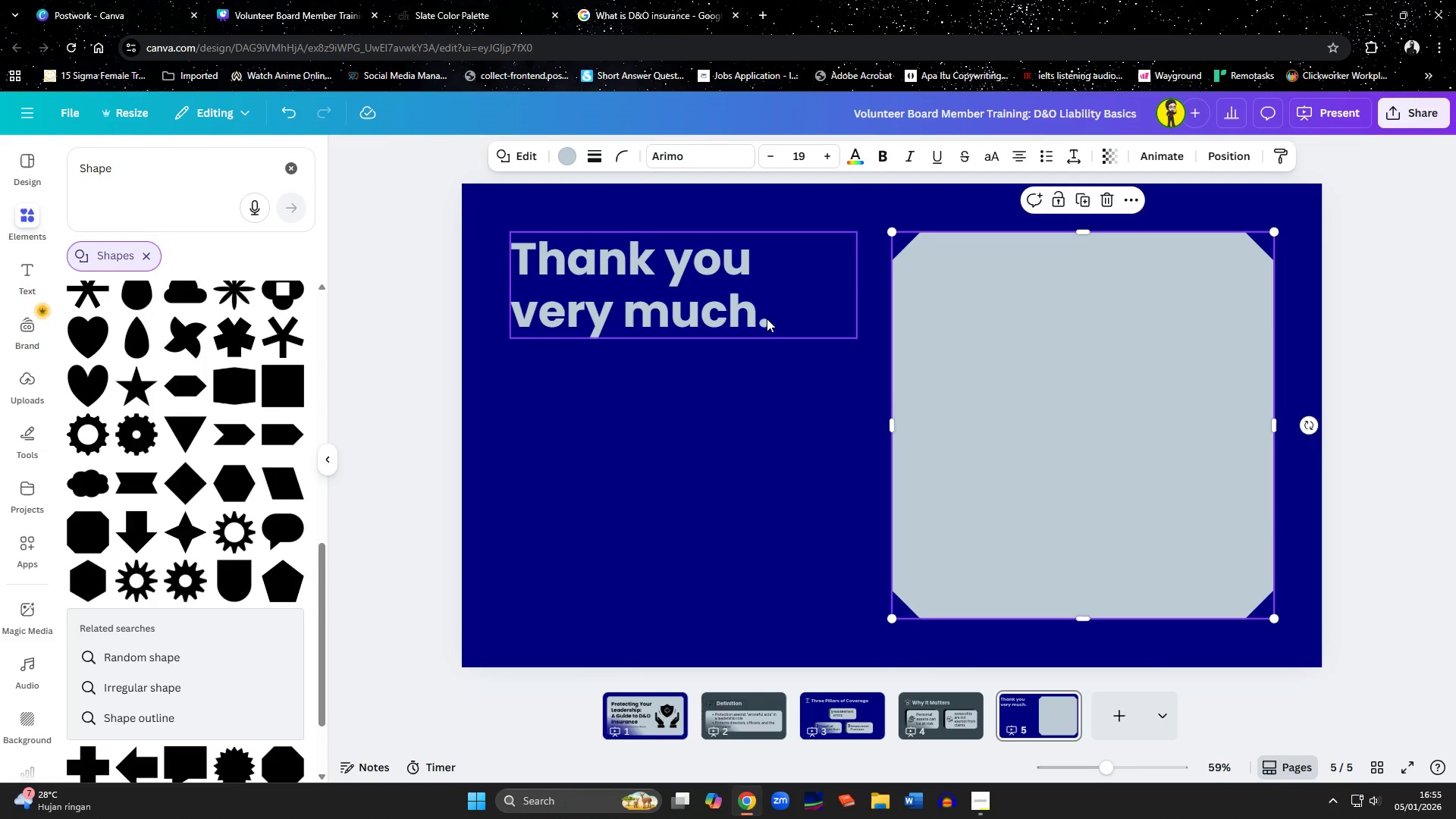 
left_click_drag(start_coordinate=[758, 315], to_coordinate=[771, 459])
 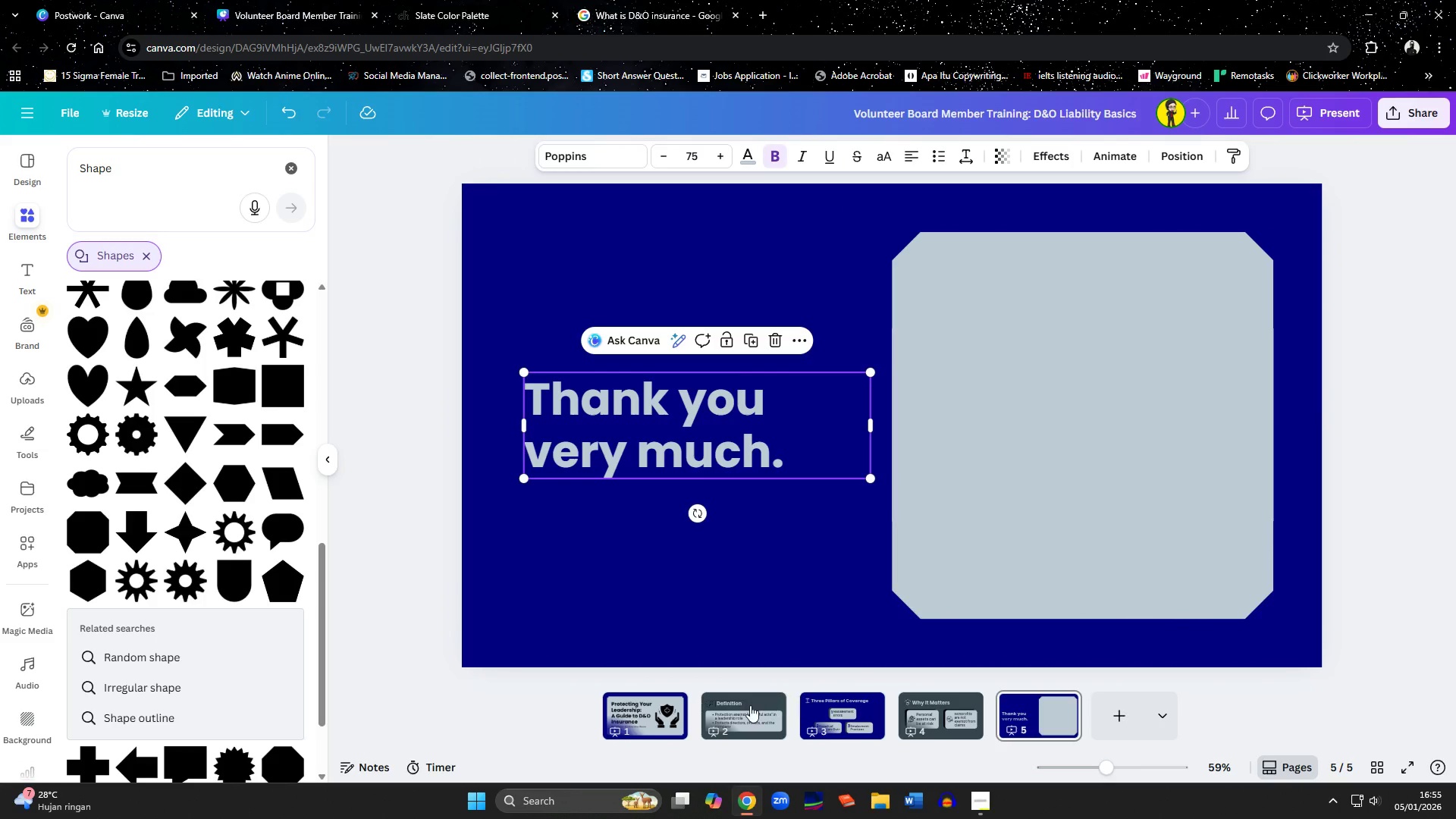 
left_click([749, 706])
 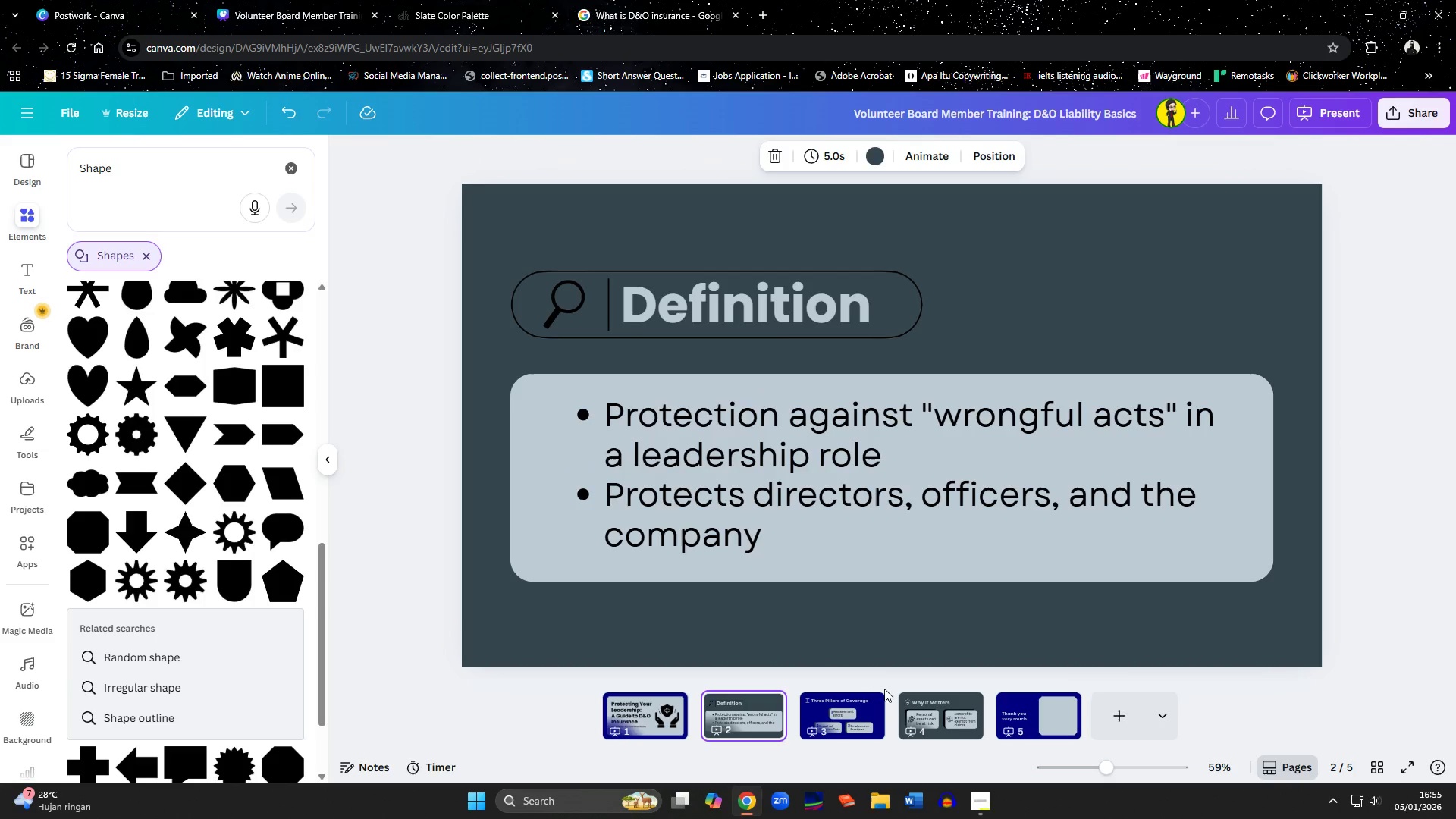 
left_click([951, 729])
 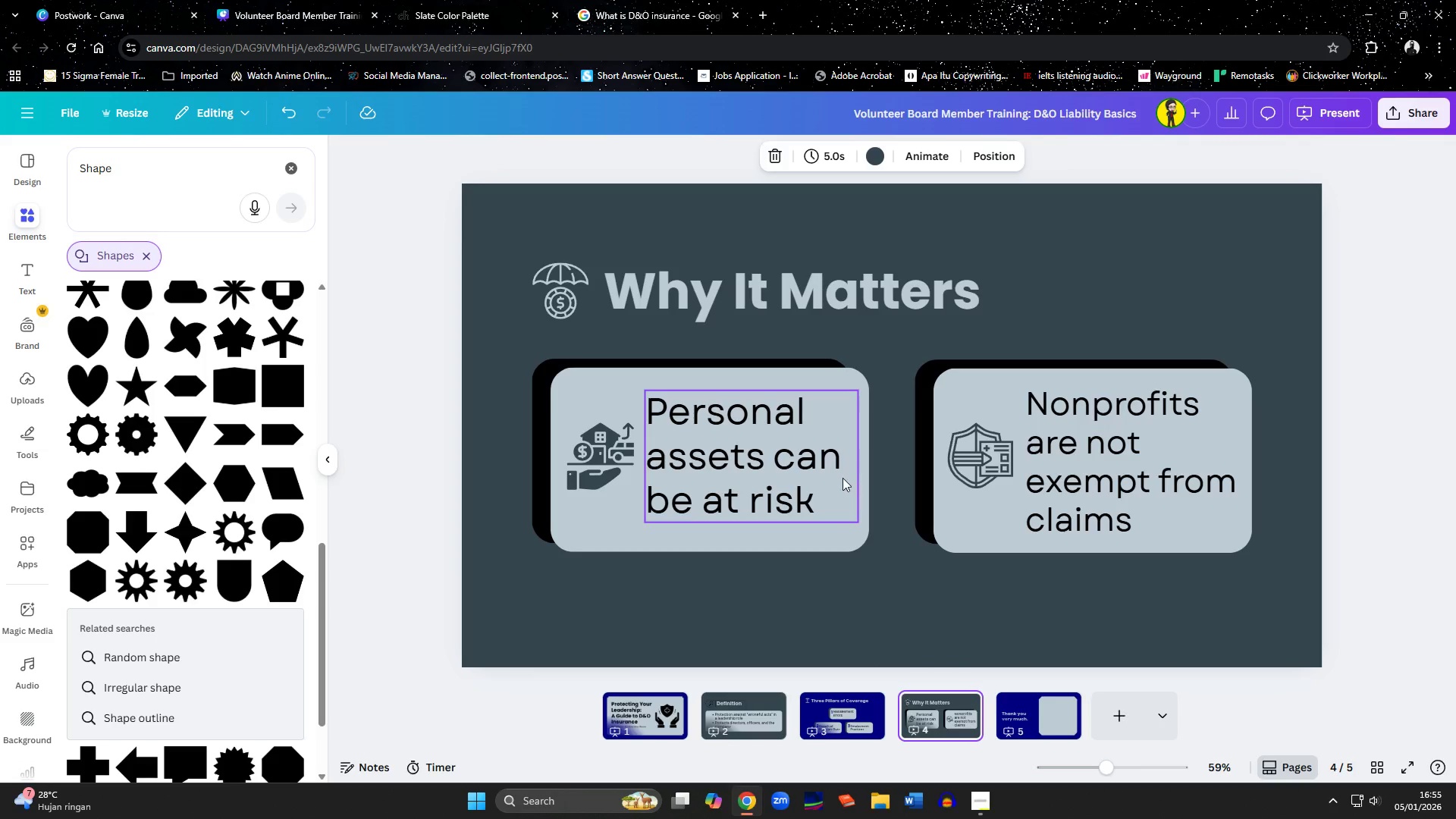 
left_click([843, 476])
 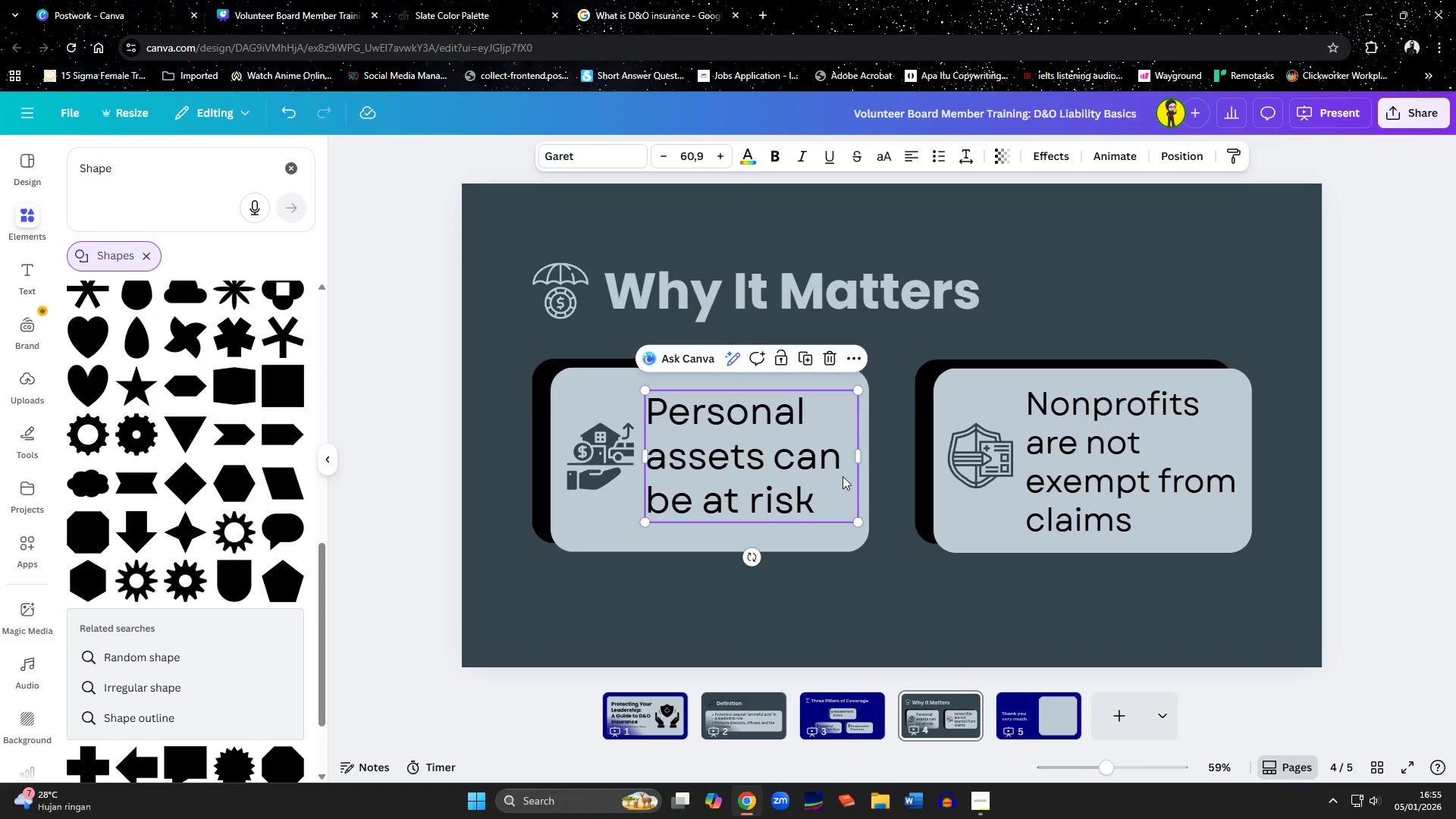 
key(Control+C)
 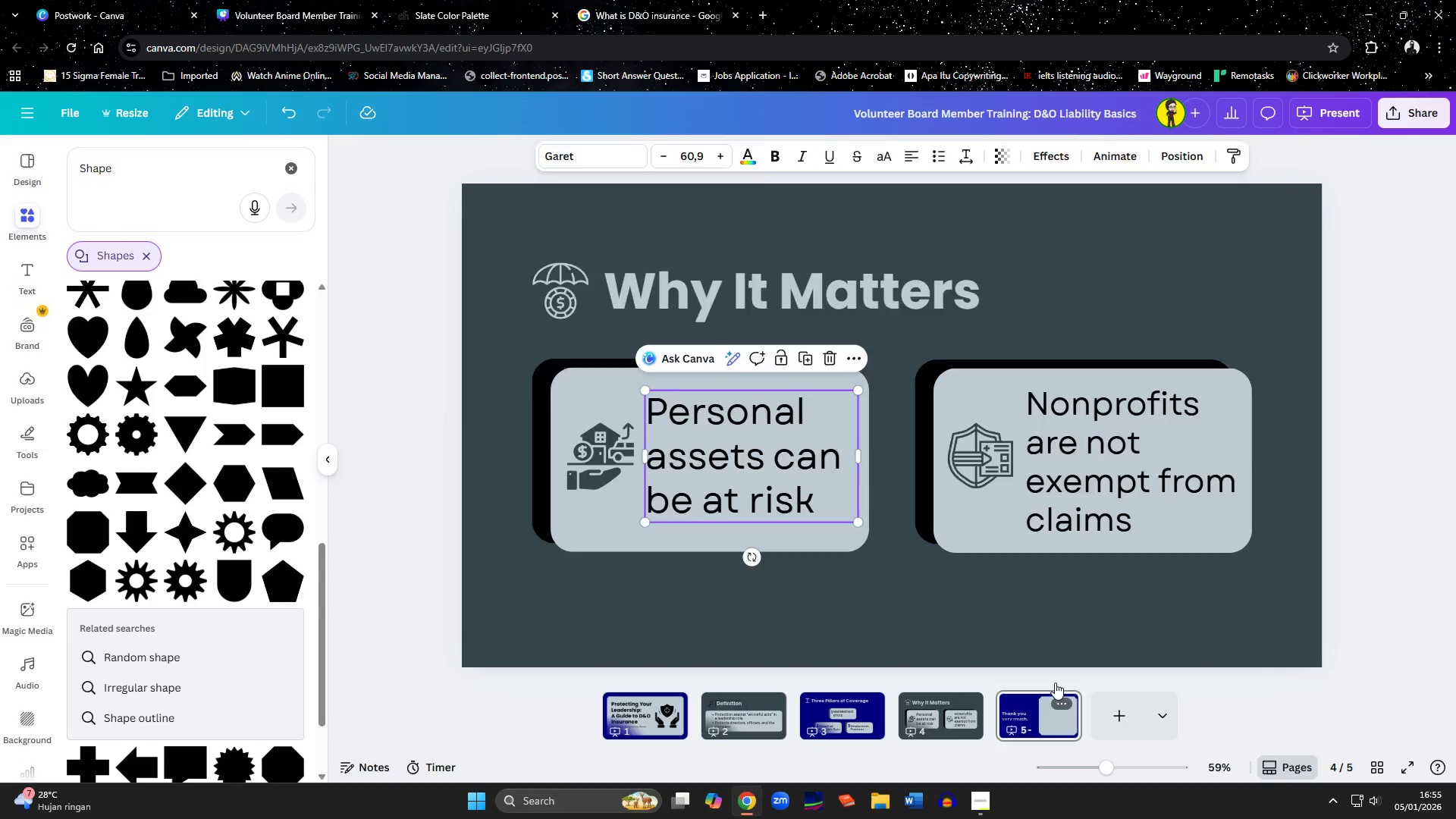 
double_click([1044, 422])
 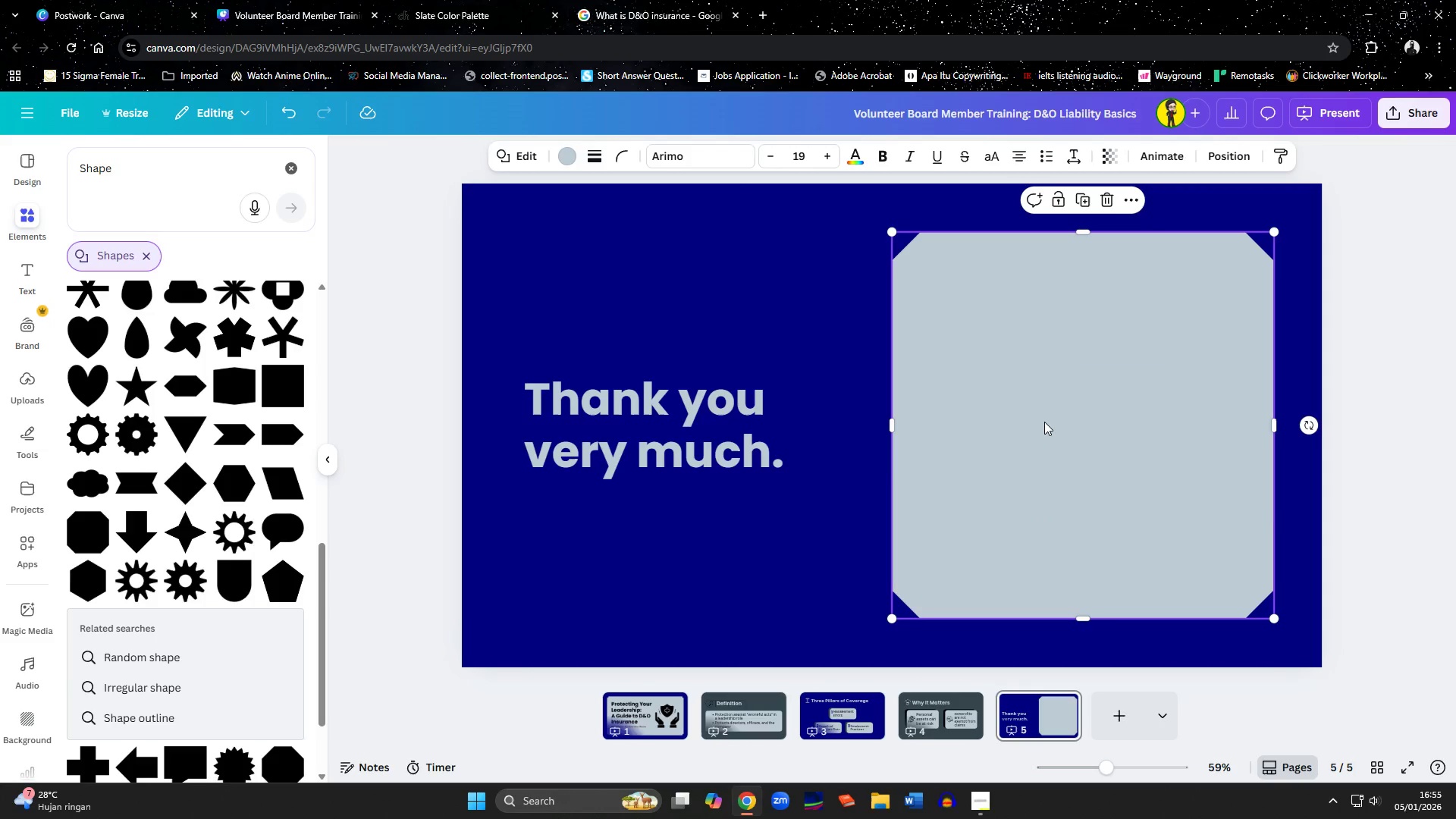 
key(Control+ControlLeft)
 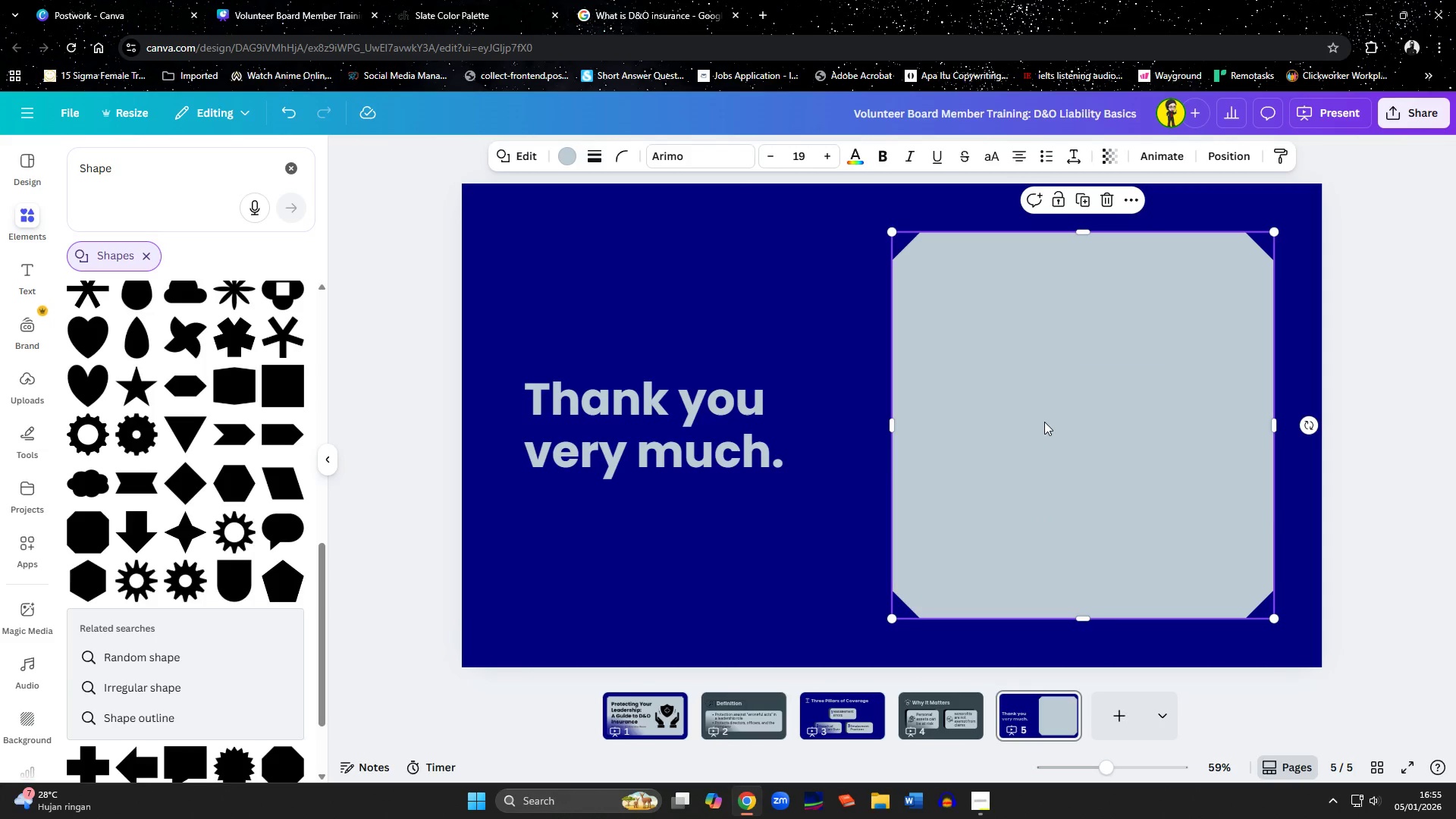 
key(Control+V)
 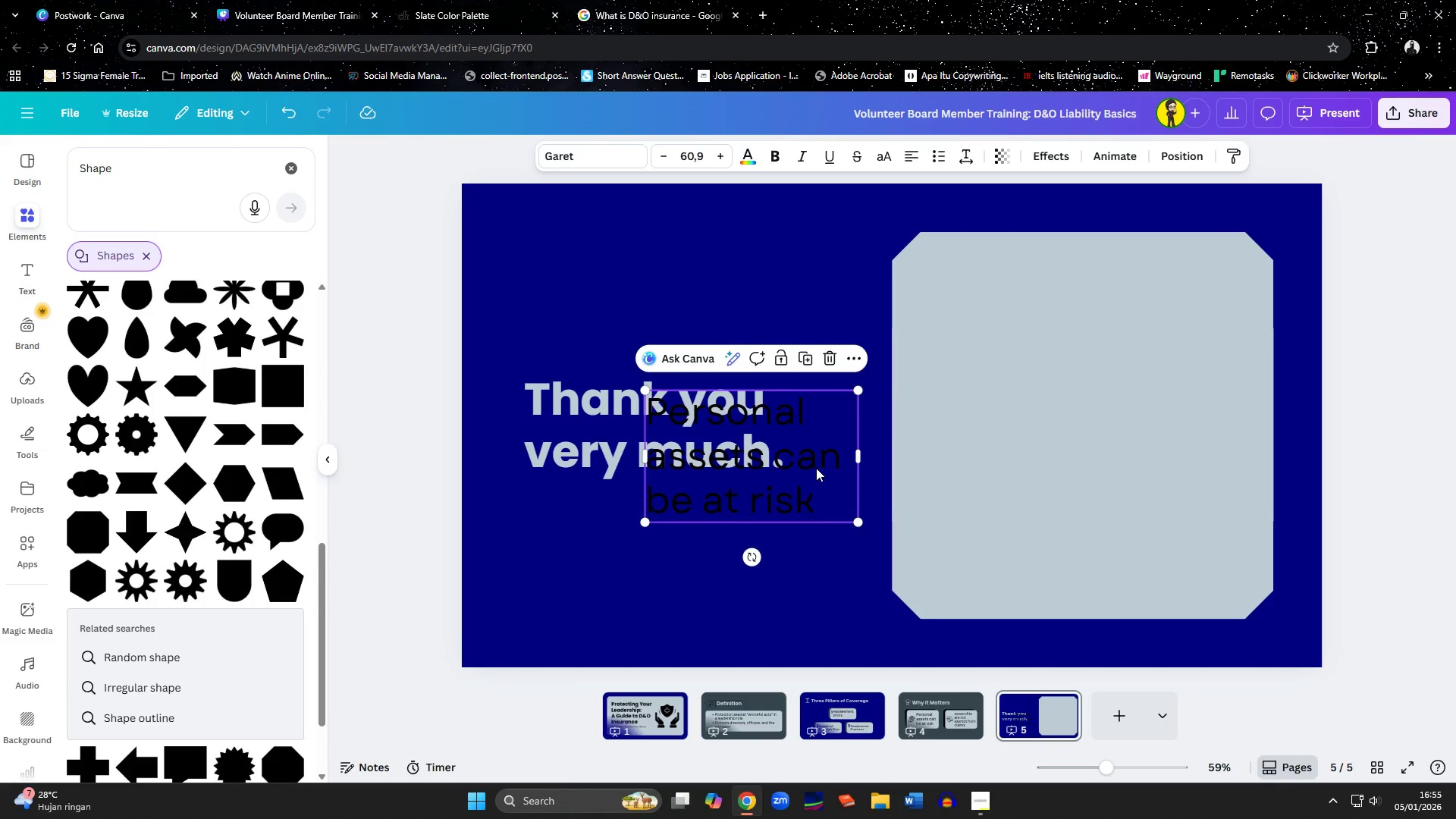 
left_click_drag(start_coordinate=[822, 480], to_coordinate=[1100, 358])
 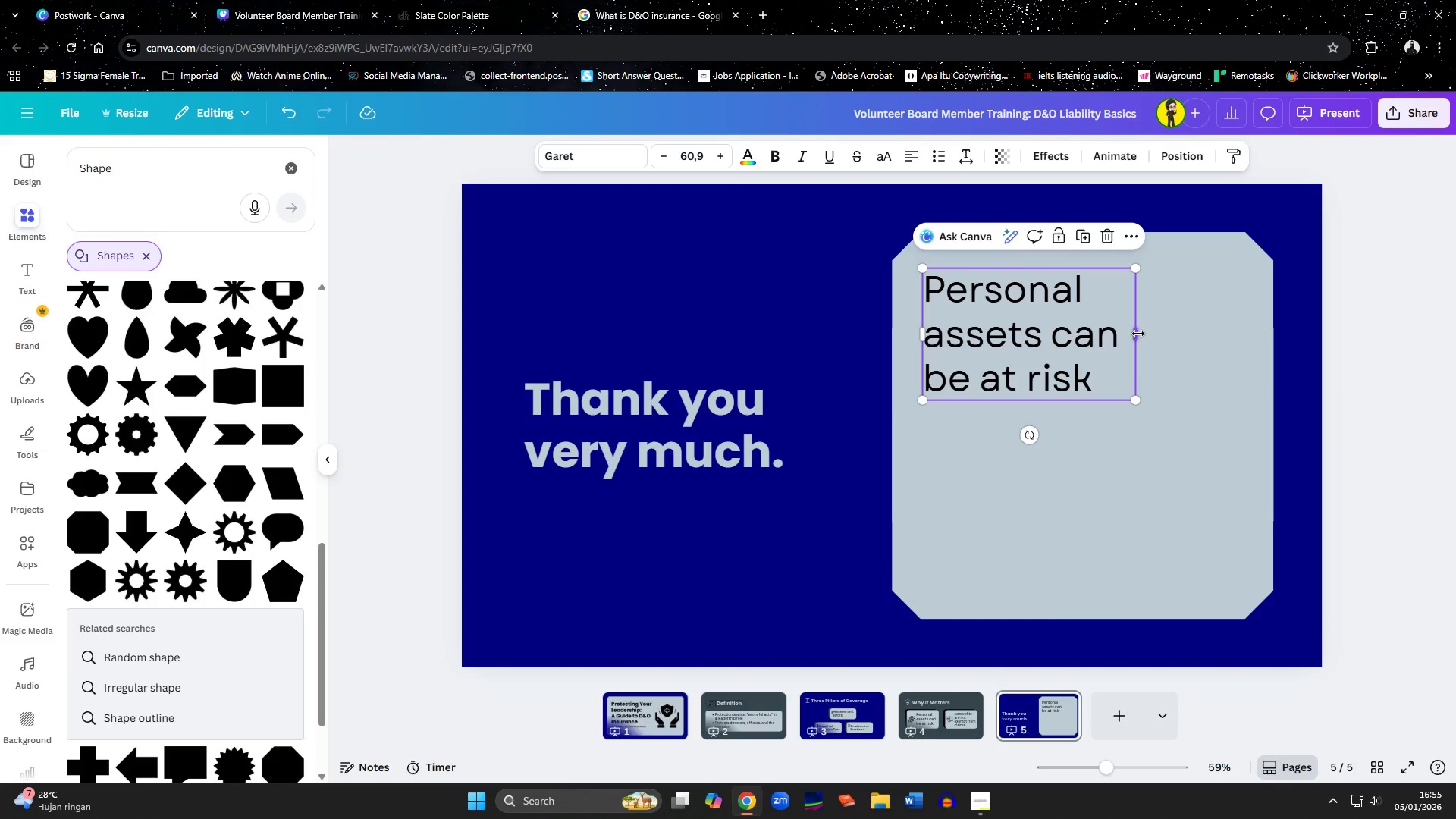 
left_click_drag(start_coordinate=[1136, 334], to_coordinate=[1238, 345])